 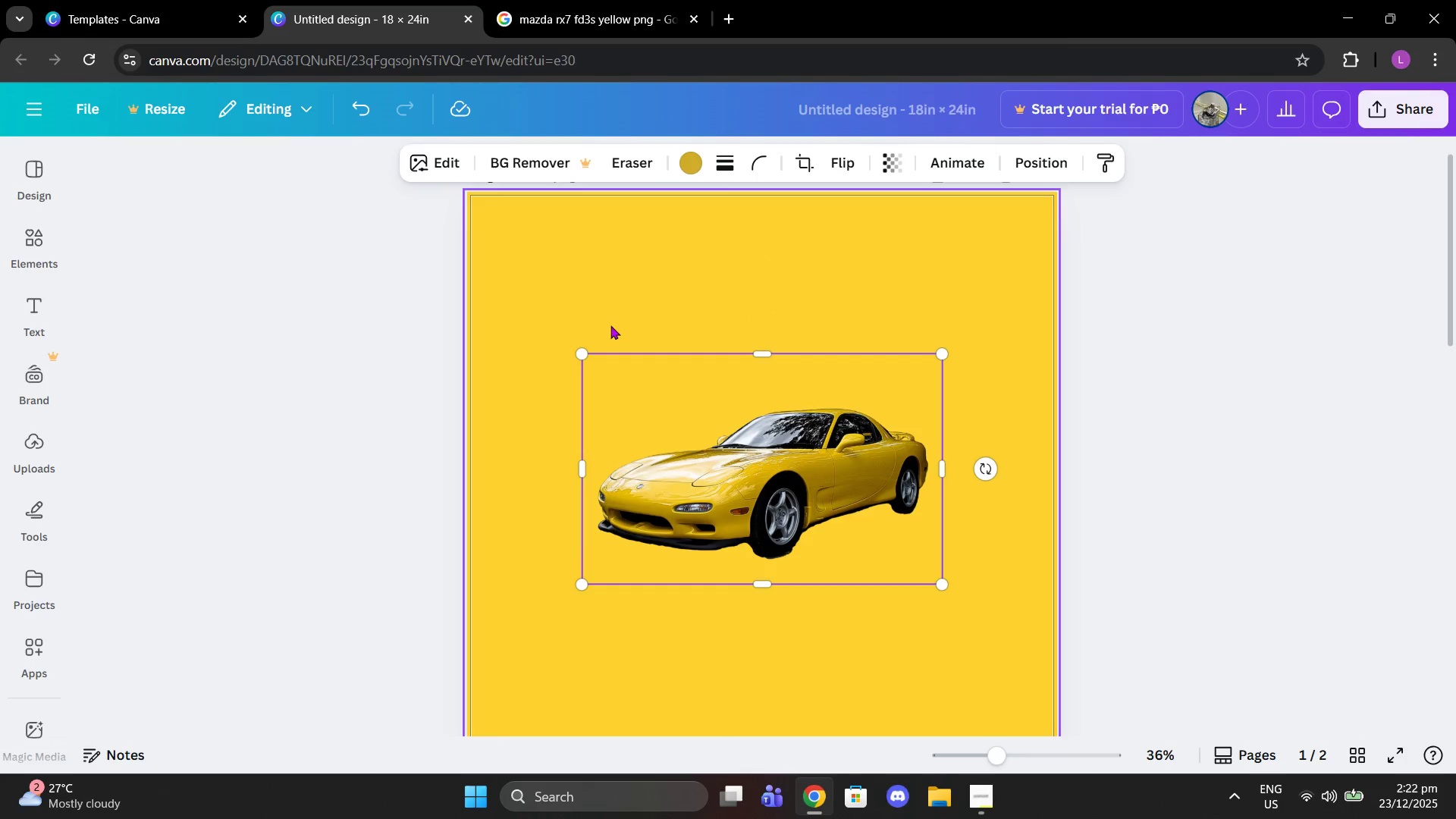 
left_click_drag(start_coordinate=[581, 354], to_coordinate=[482, 284])
 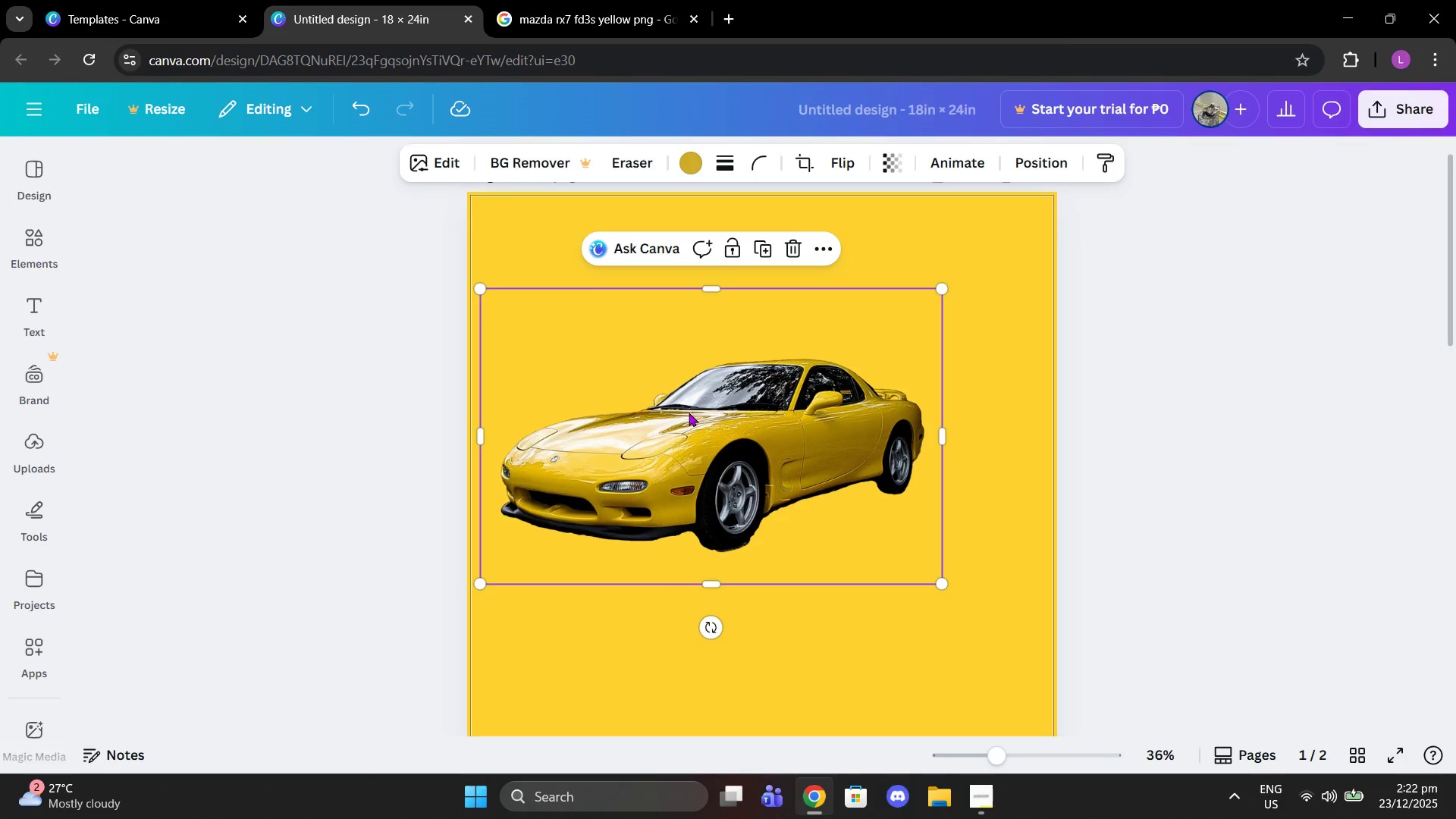 
left_click_drag(start_coordinate=[689, 413], to_coordinate=[719, 482])
 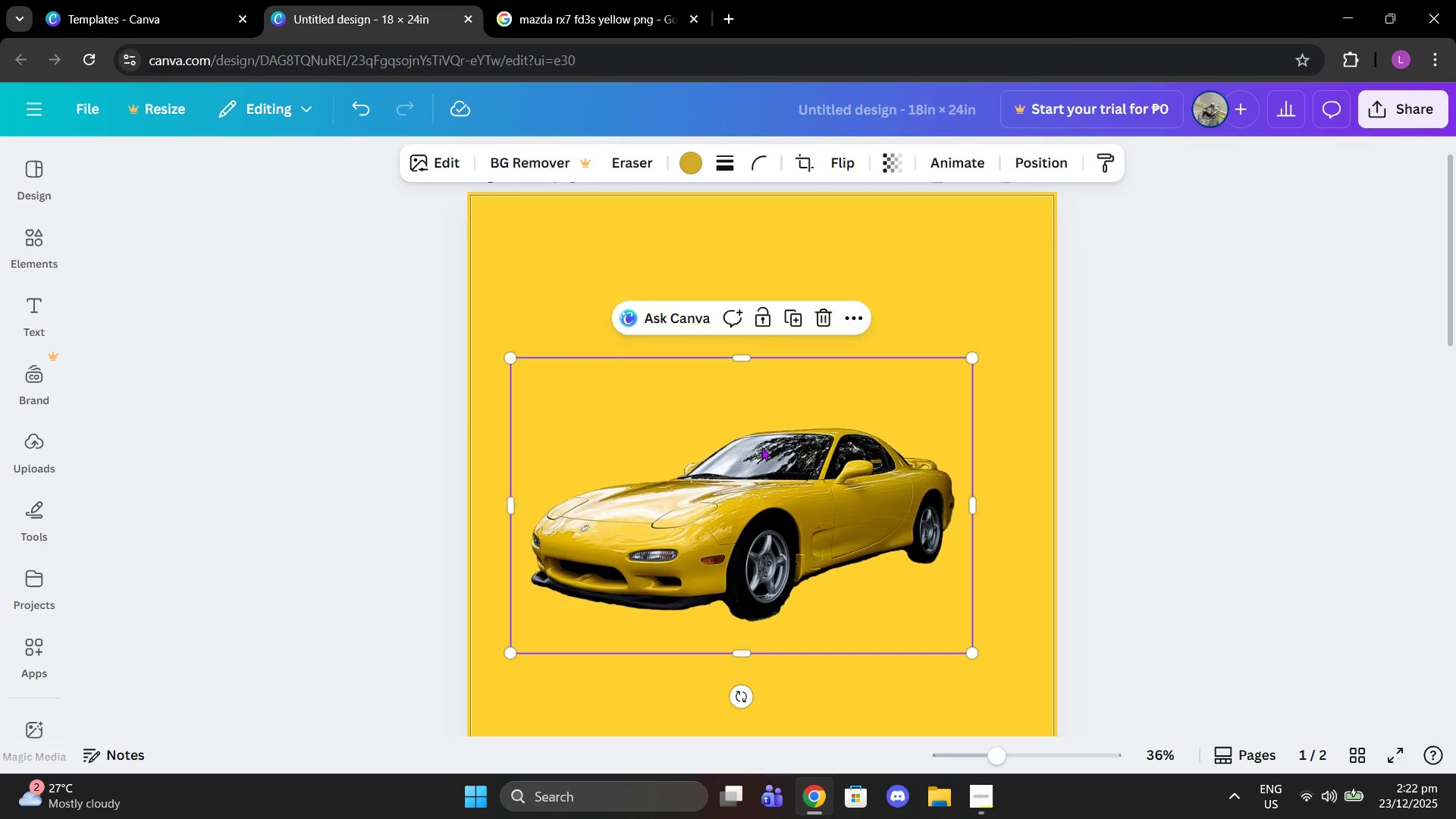 
scroll: coordinate [761, 447], scroll_direction: down, amount: 1.0
 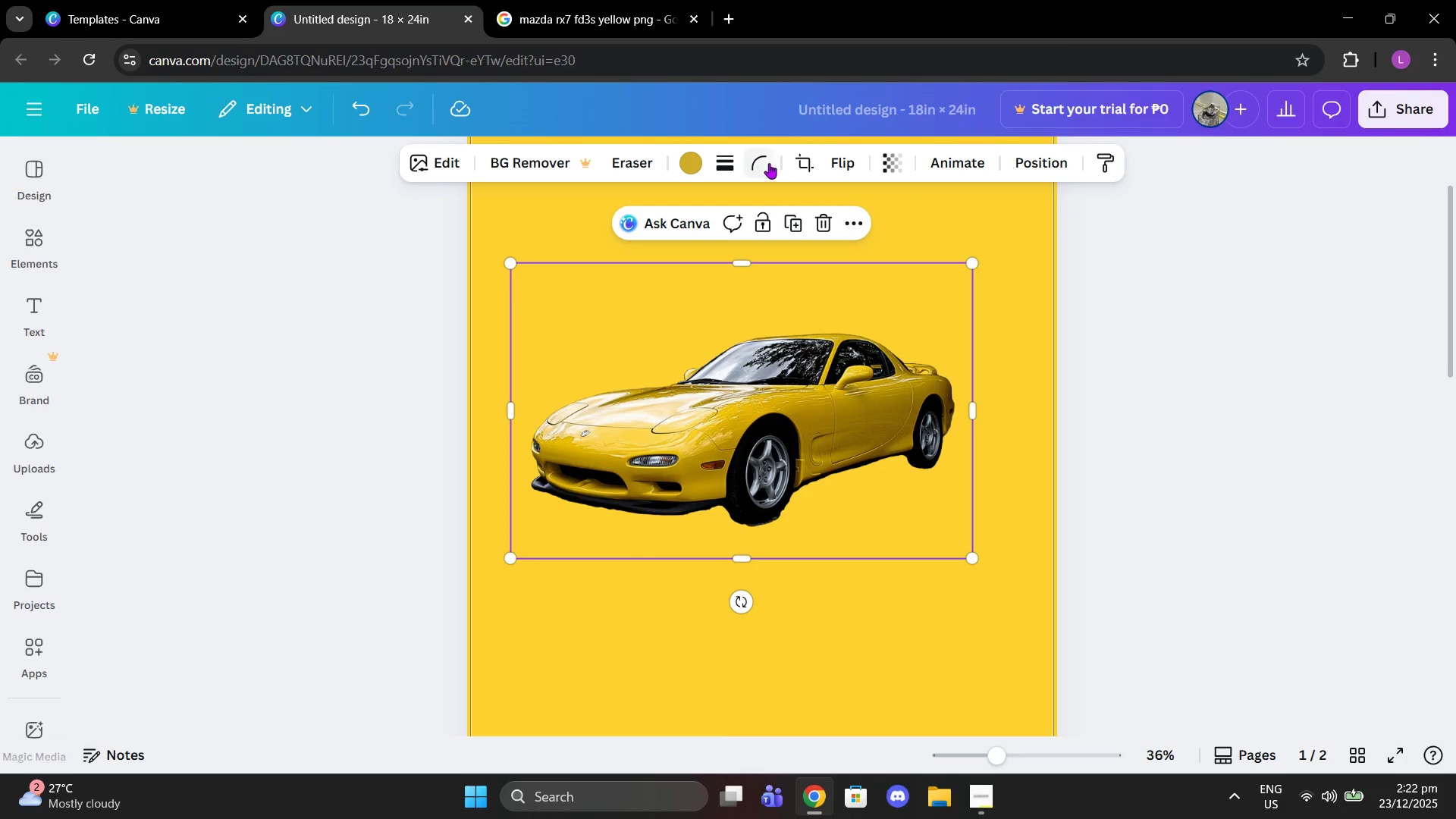 
left_click([809, 158])
 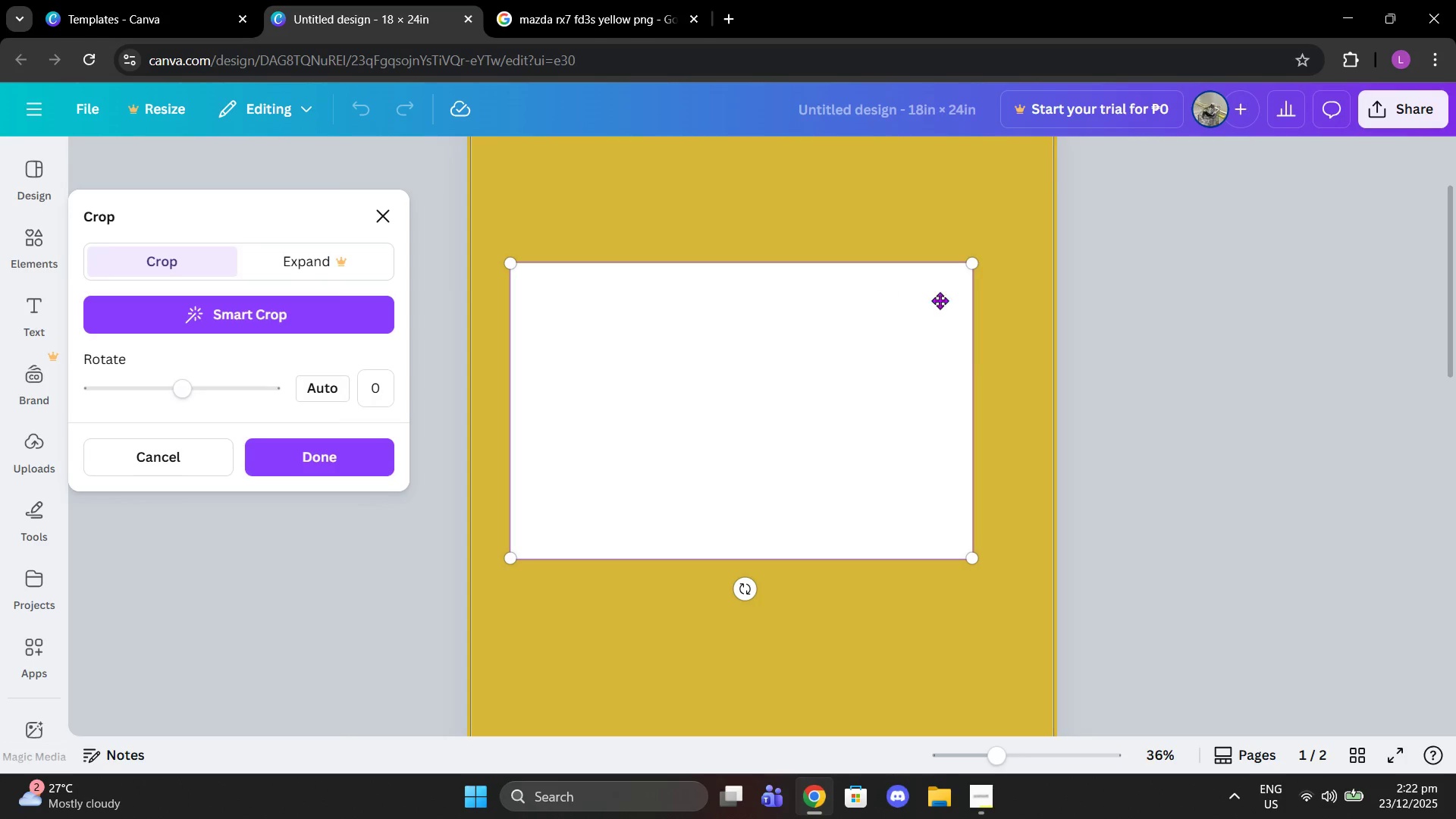 
left_click([364, 462])
 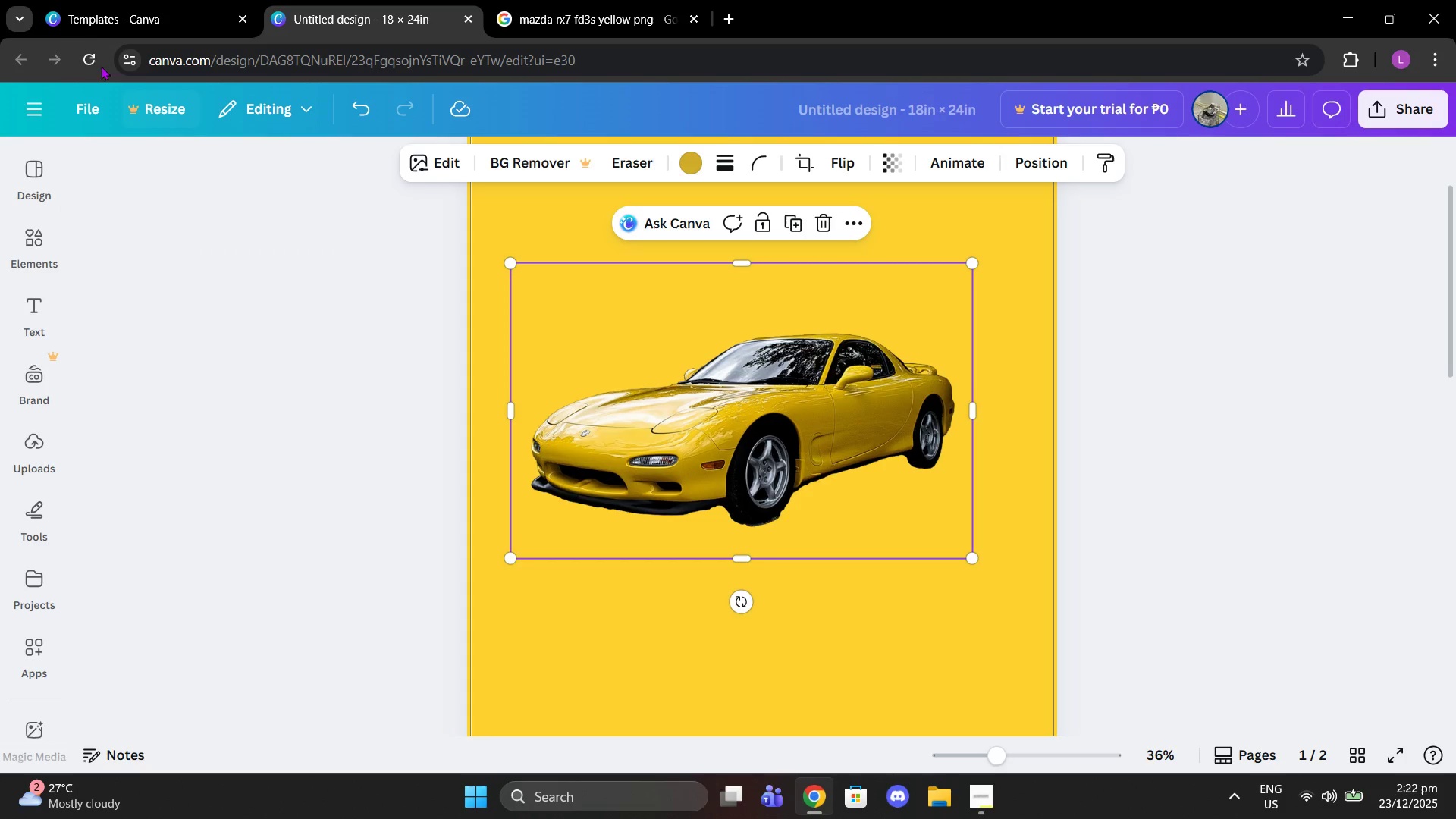 
left_click([89, 61])
 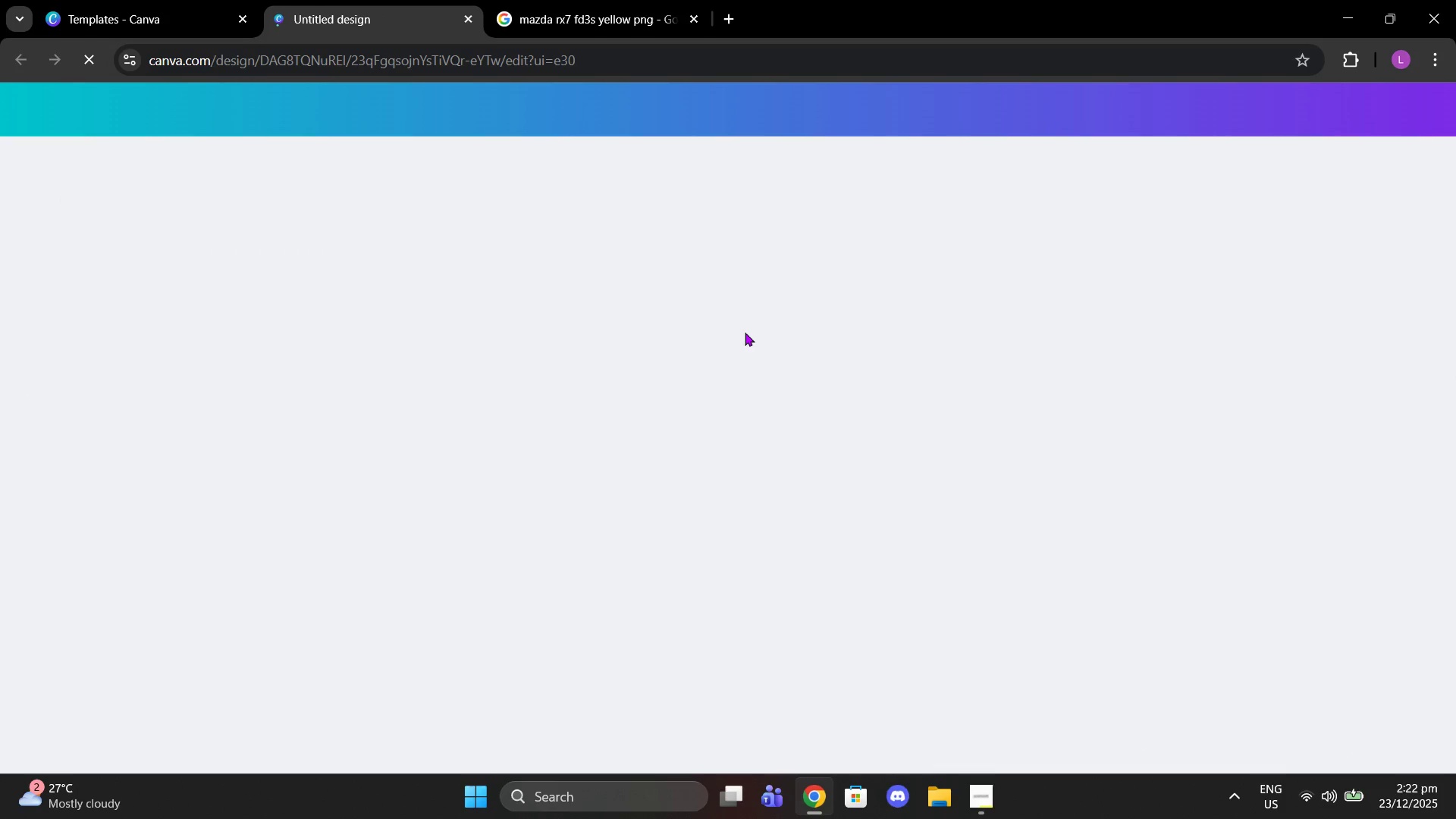 
mouse_move([801, 196])
 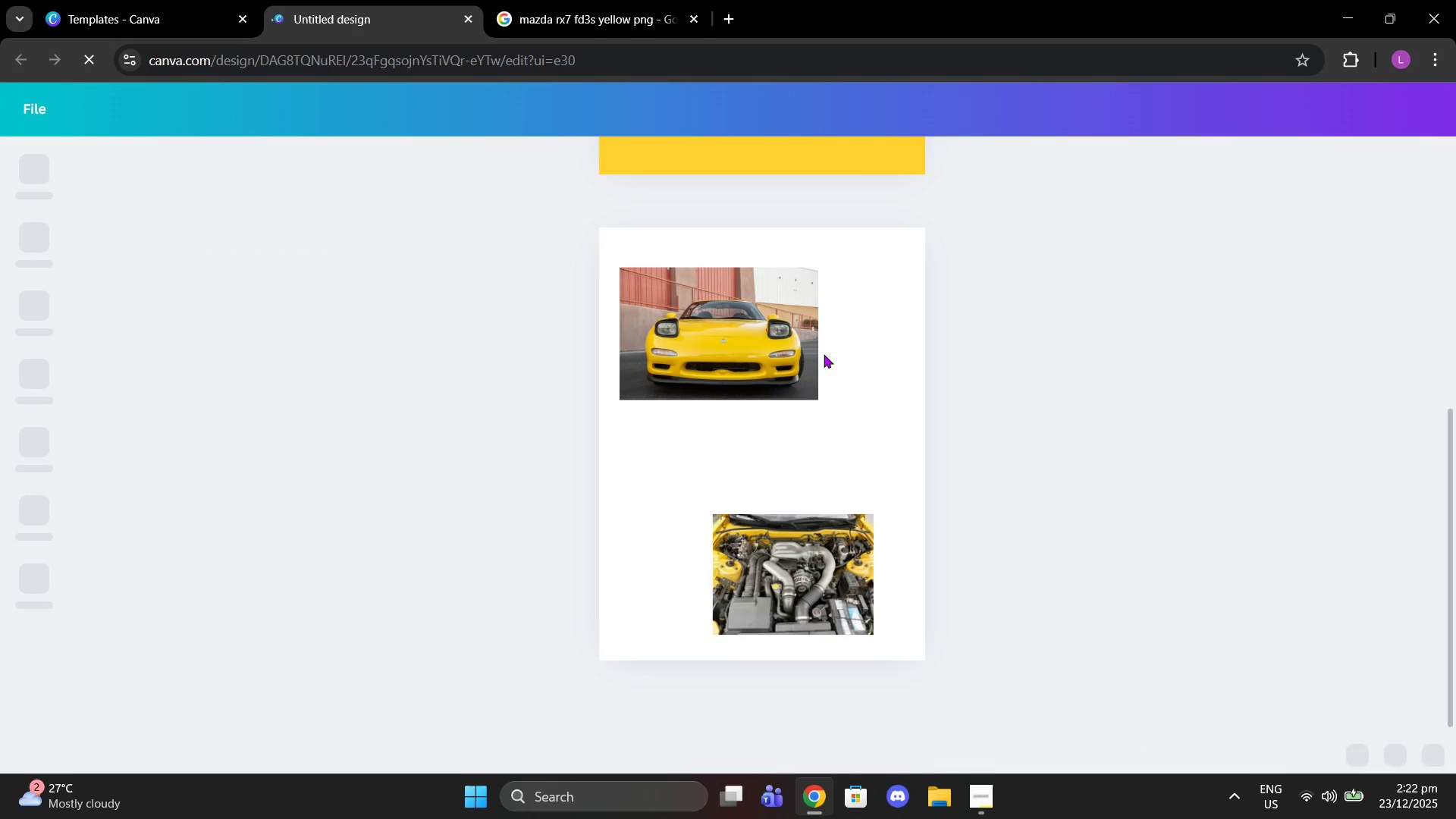 
scroll: coordinate [801, 342], scroll_direction: up, amount: 4.0
 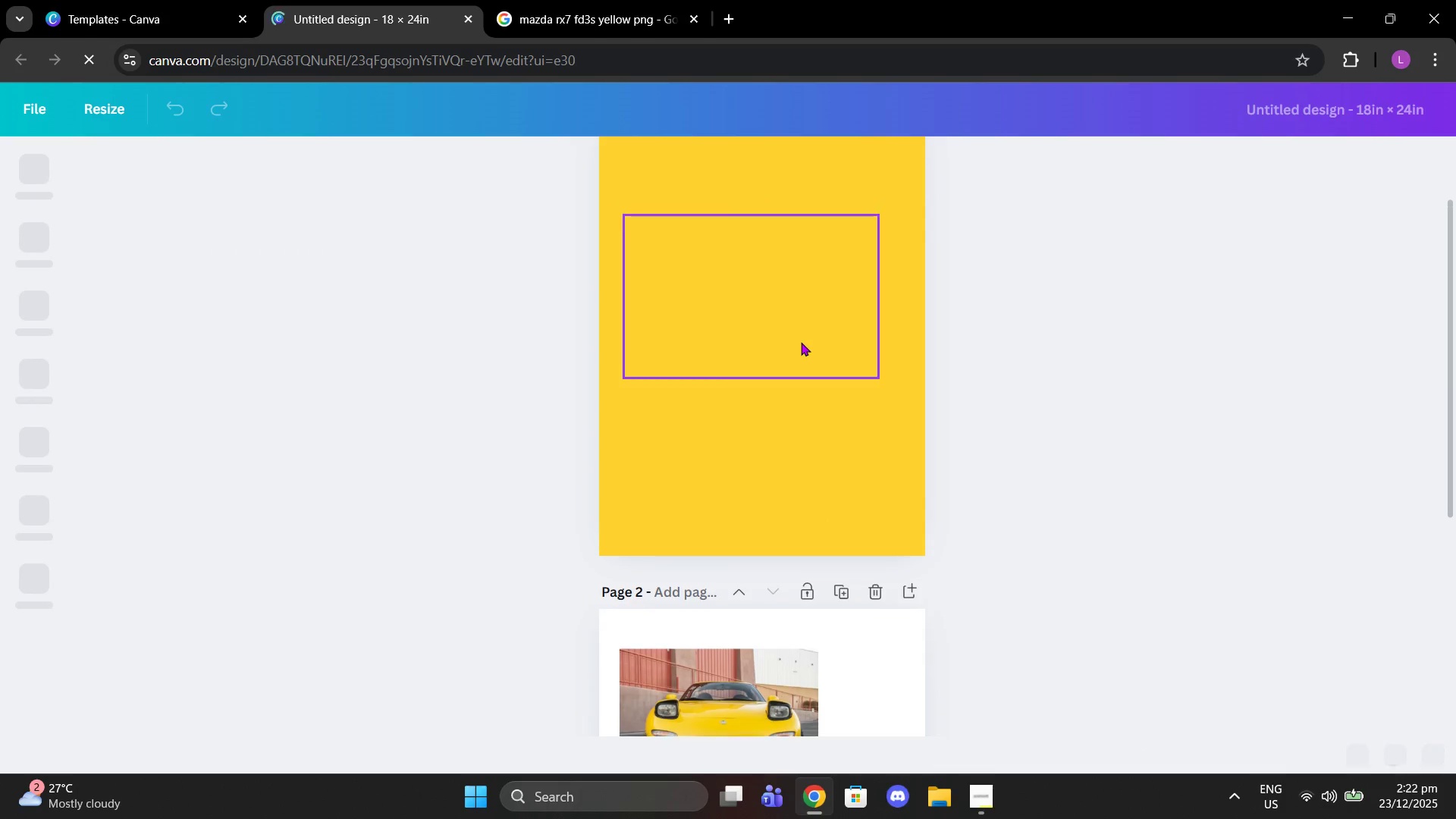 
scroll: coordinate [801, 342], scroll_direction: down, amount: 4.0
 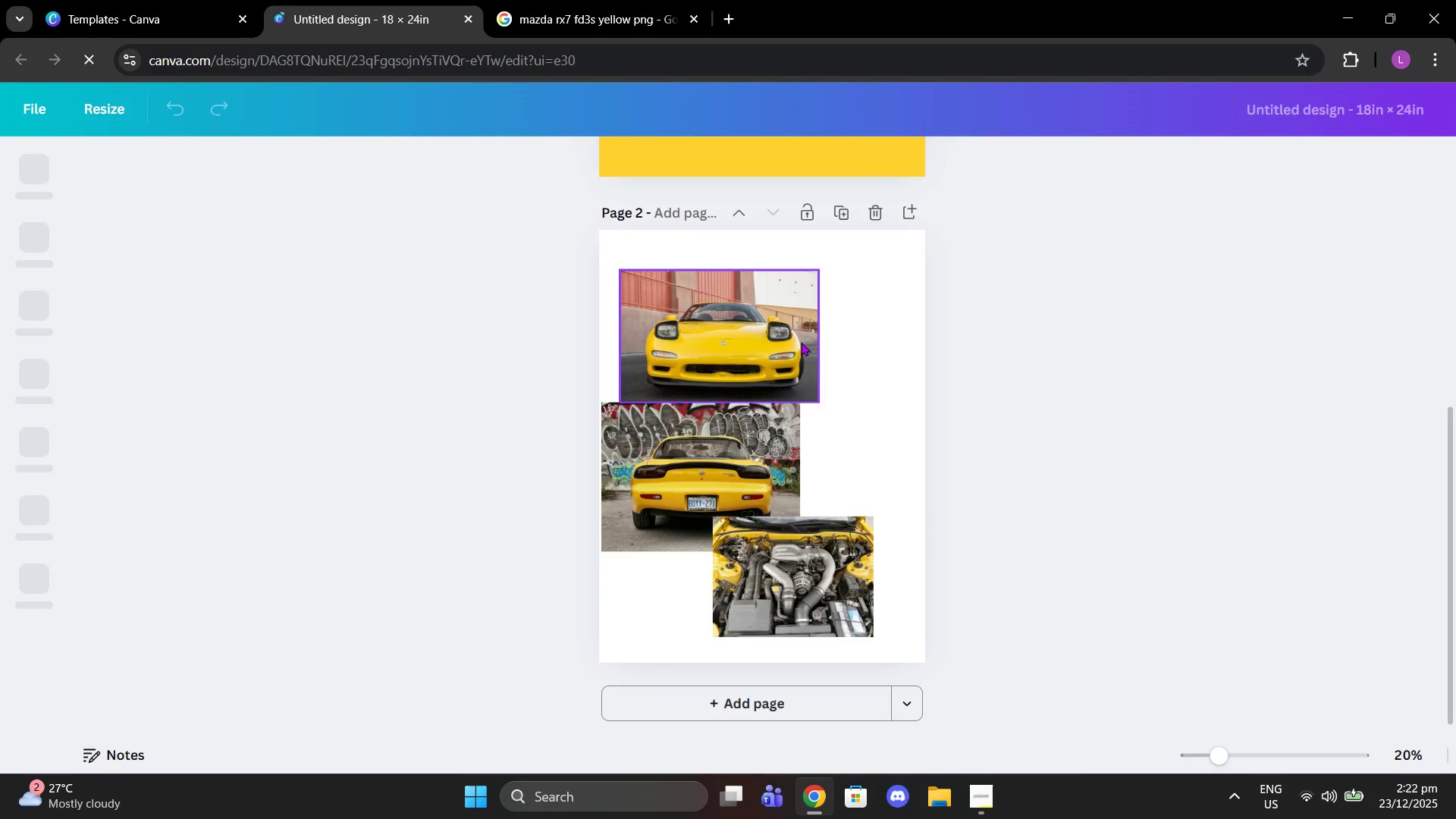 
scroll: coordinate [801, 342], scroll_direction: up, amount: 2.0
 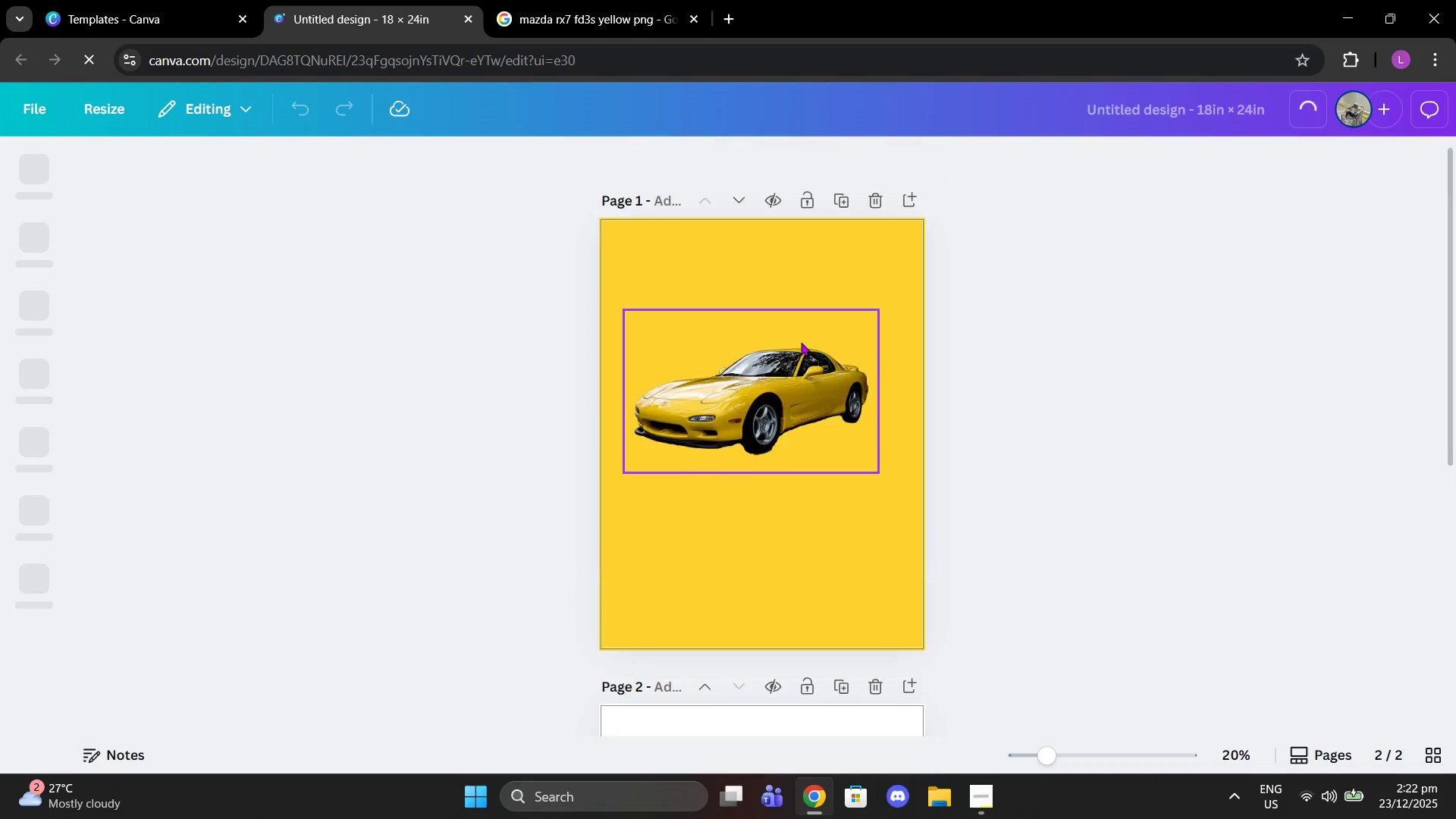 
left_click([790, 370])
 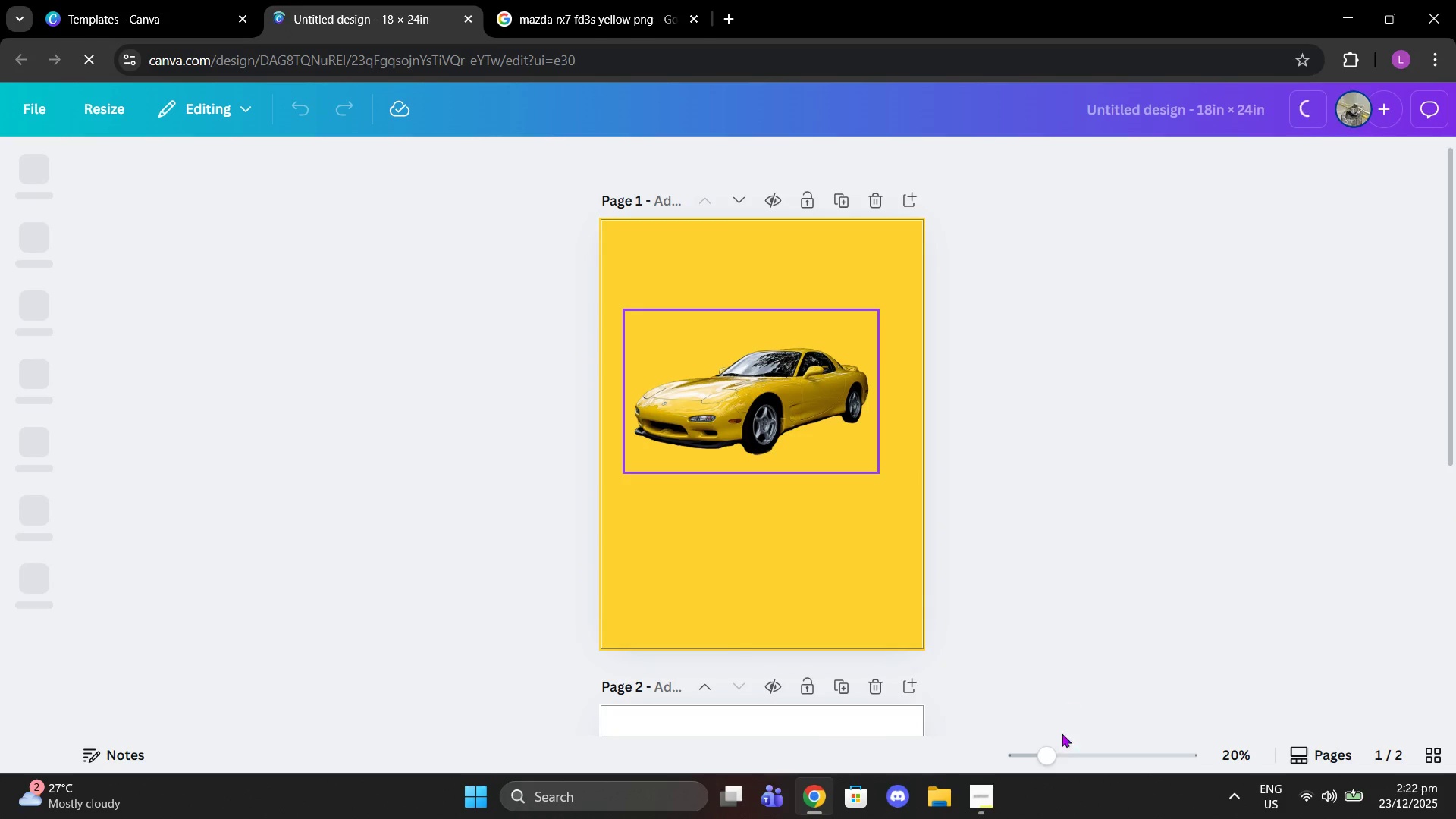 
left_click_drag(start_coordinate=[1052, 753], to_coordinate=[1079, 773])
 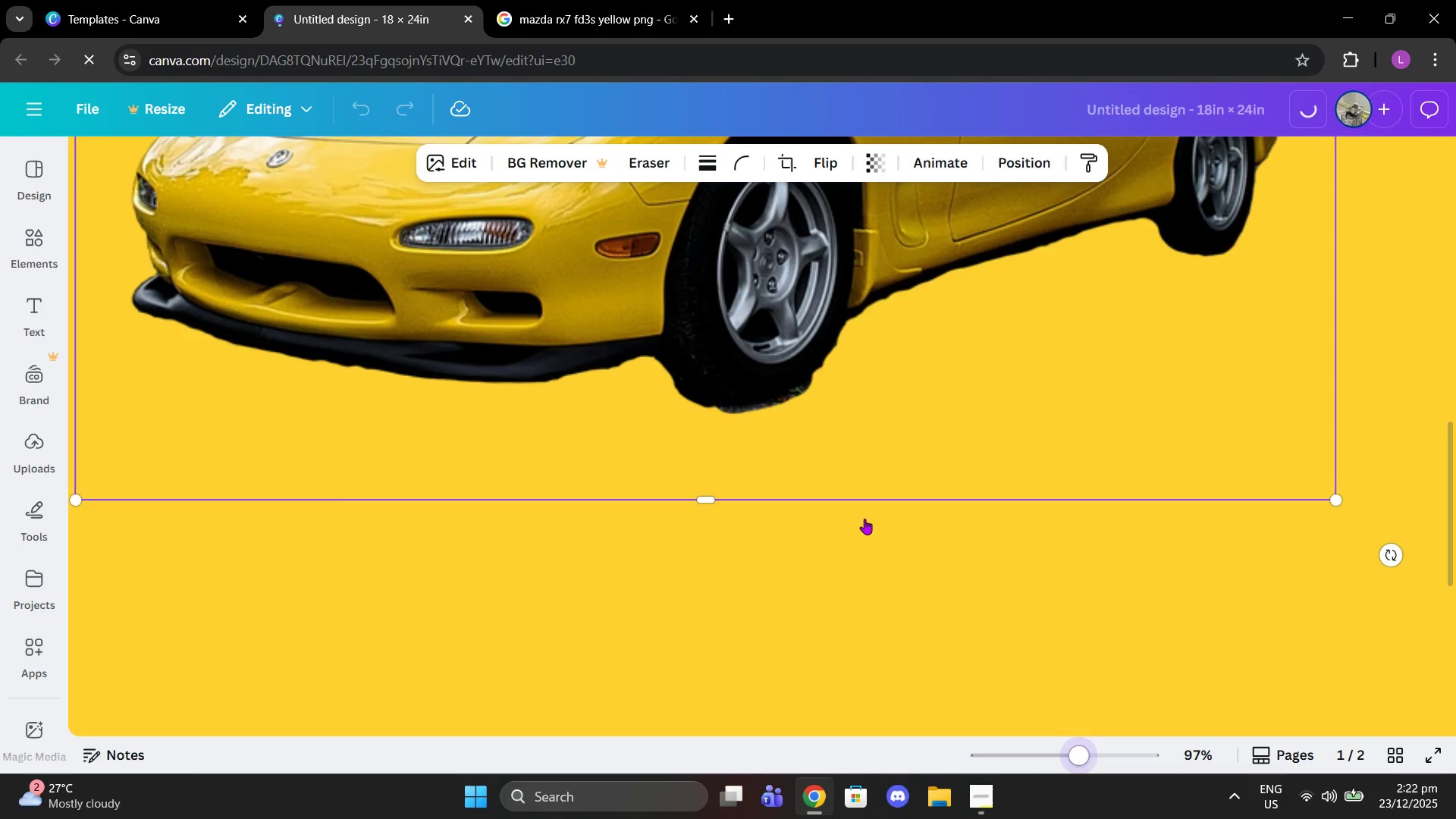 
scroll: coordinate [864, 519], scroll_direction: up, amount: 2.0